 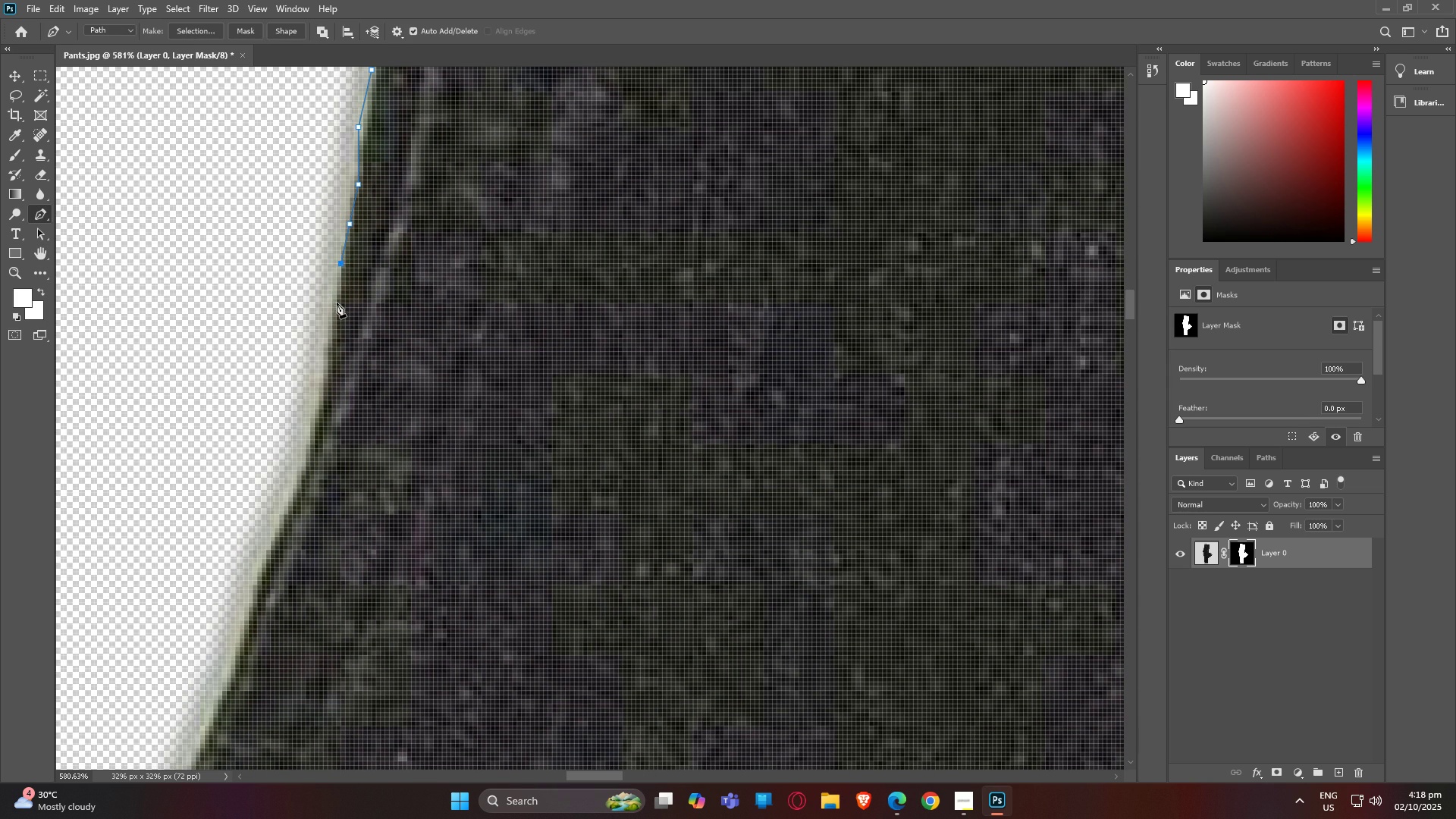 
double_click([336, 306])
 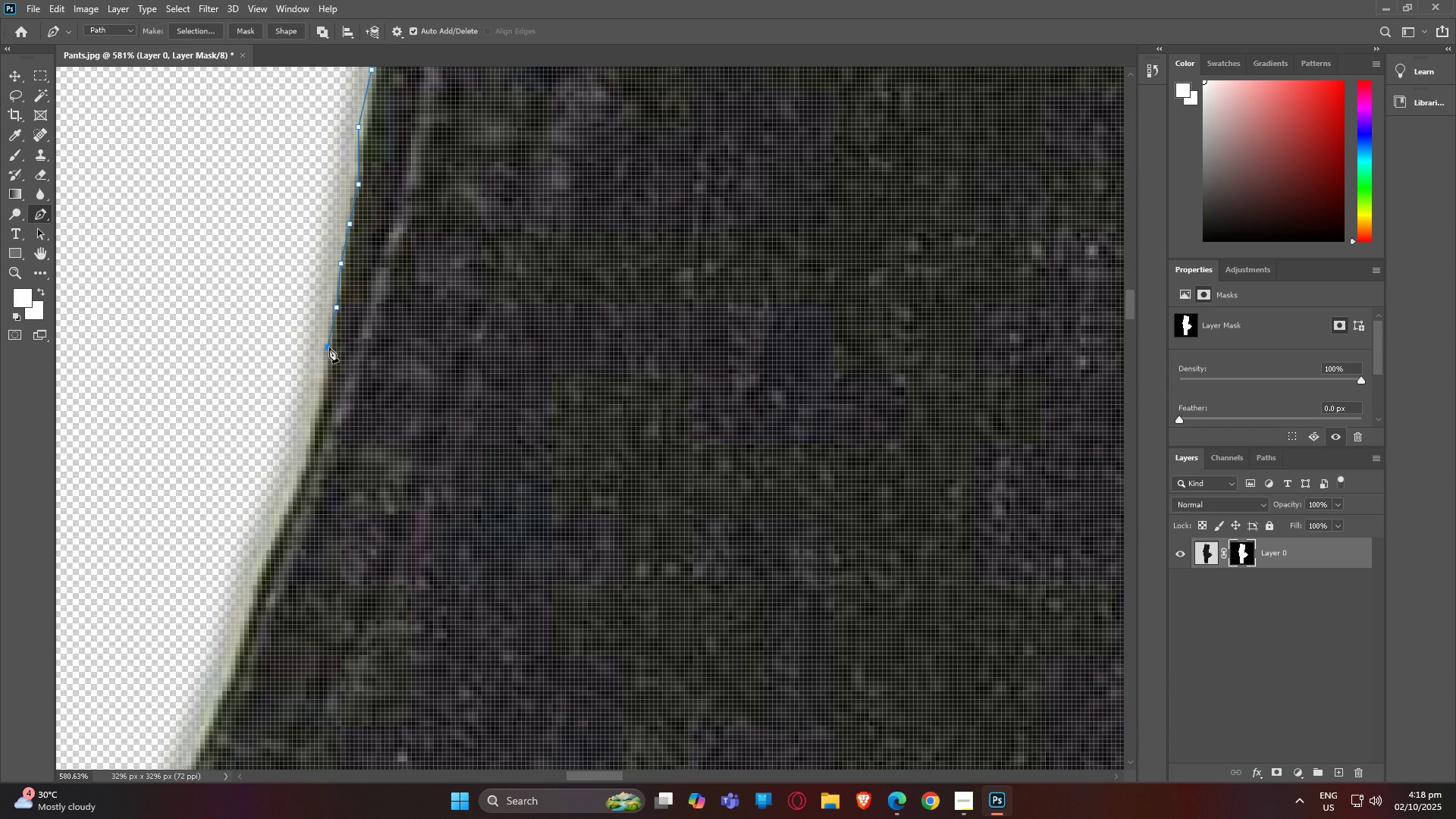 
triple_click([329, 347])
 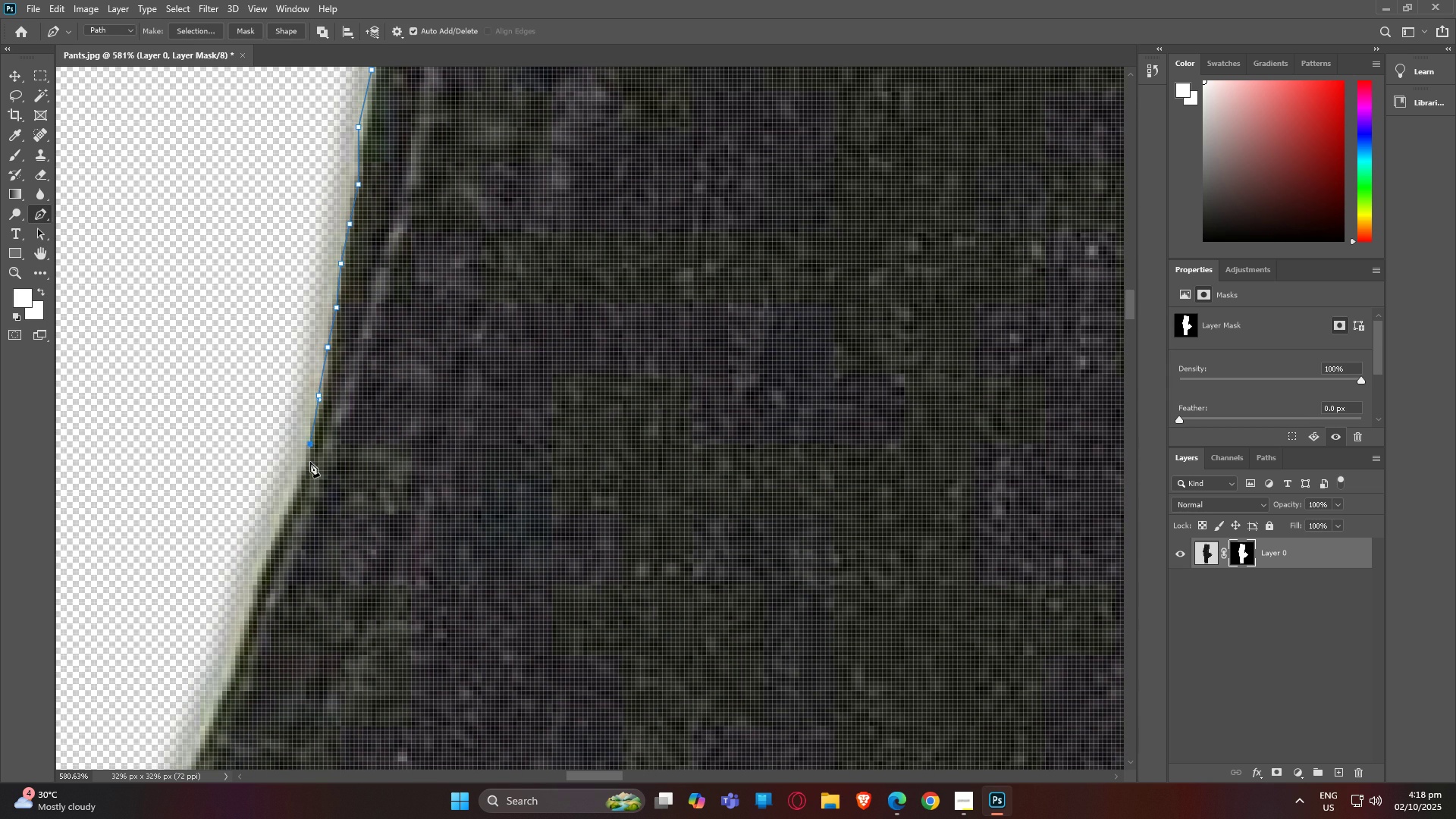 
double_click([310, 466])
 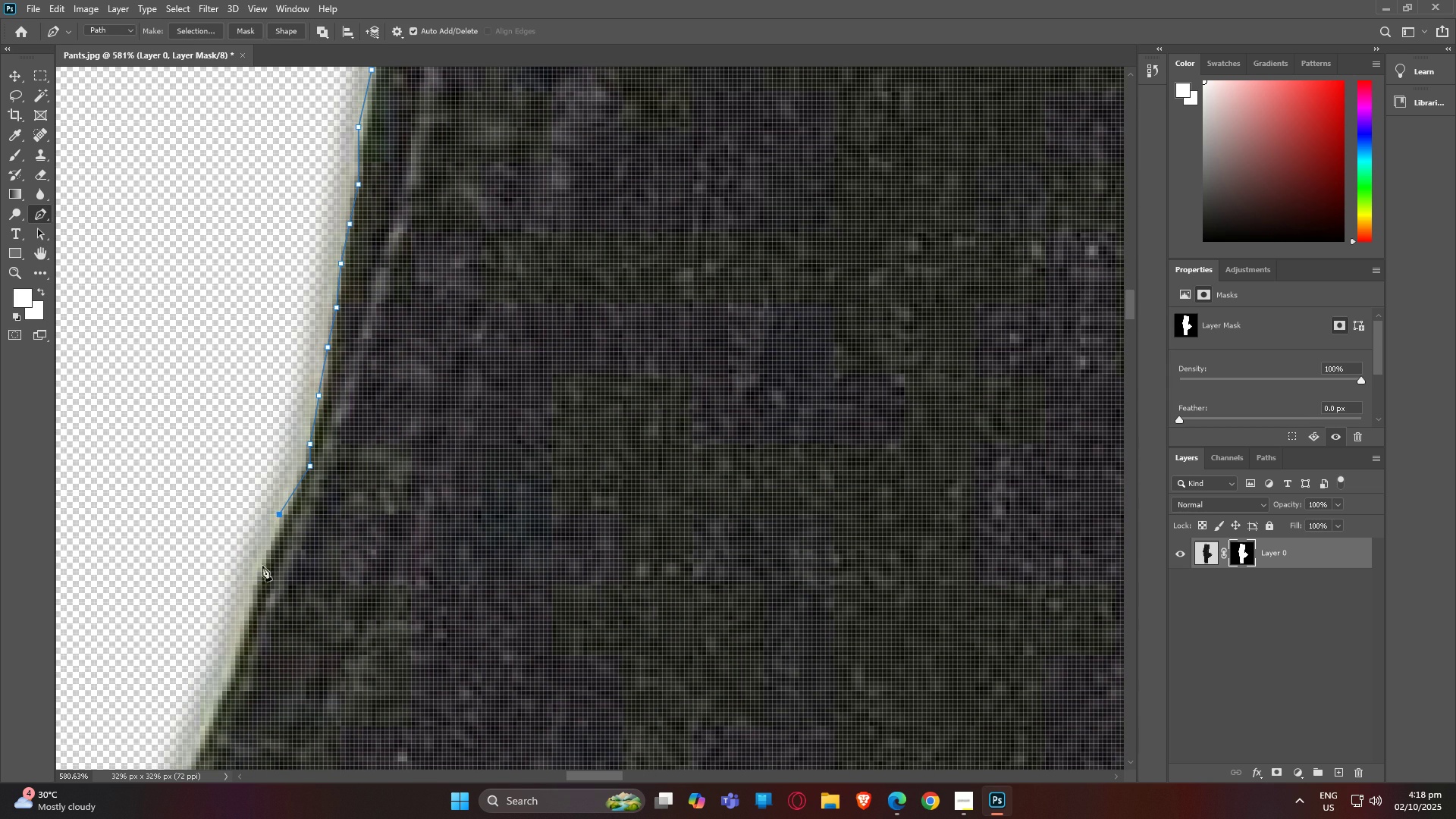 
left_click([255, 585])
 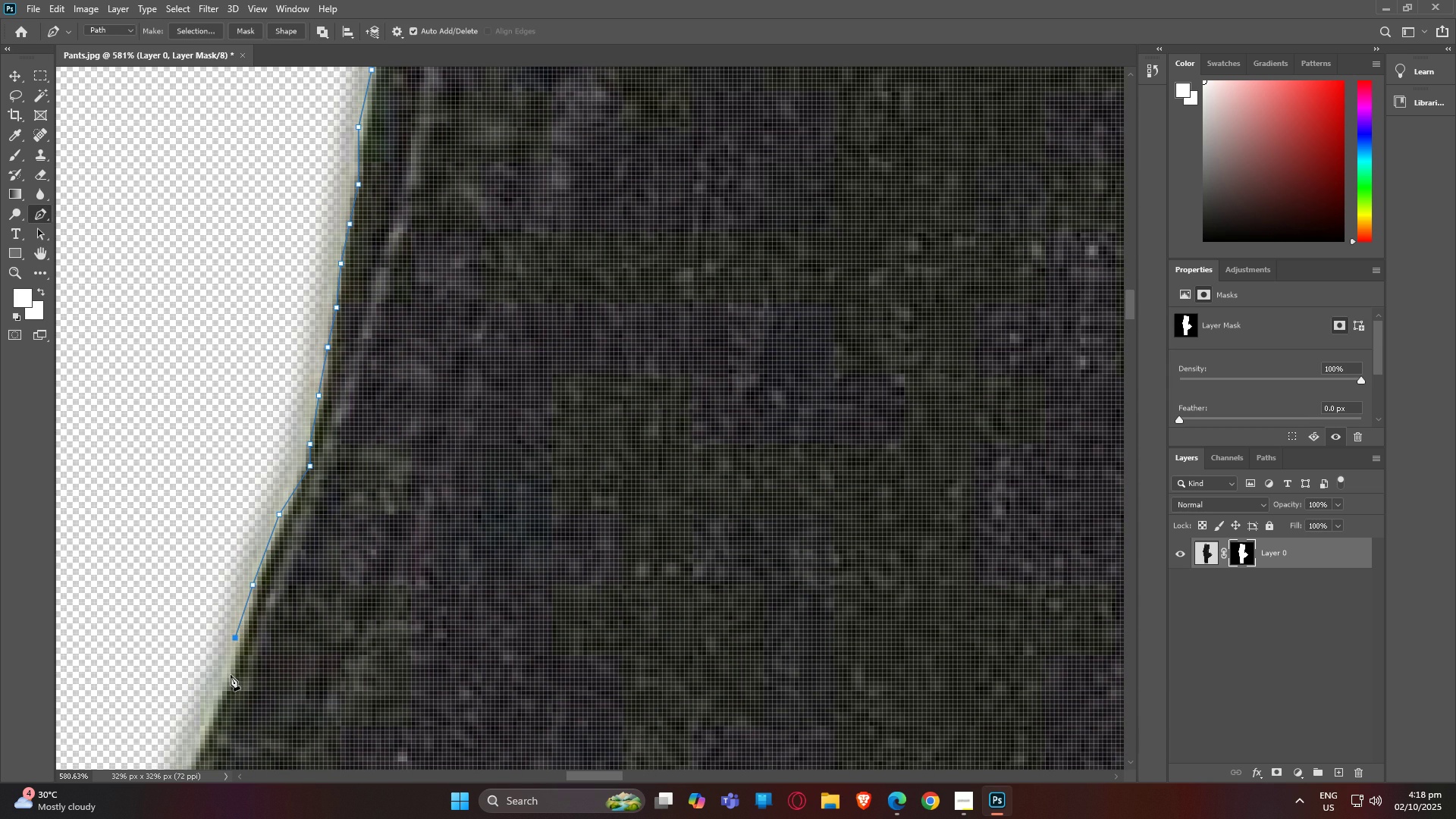 
double_click([230, 676])
 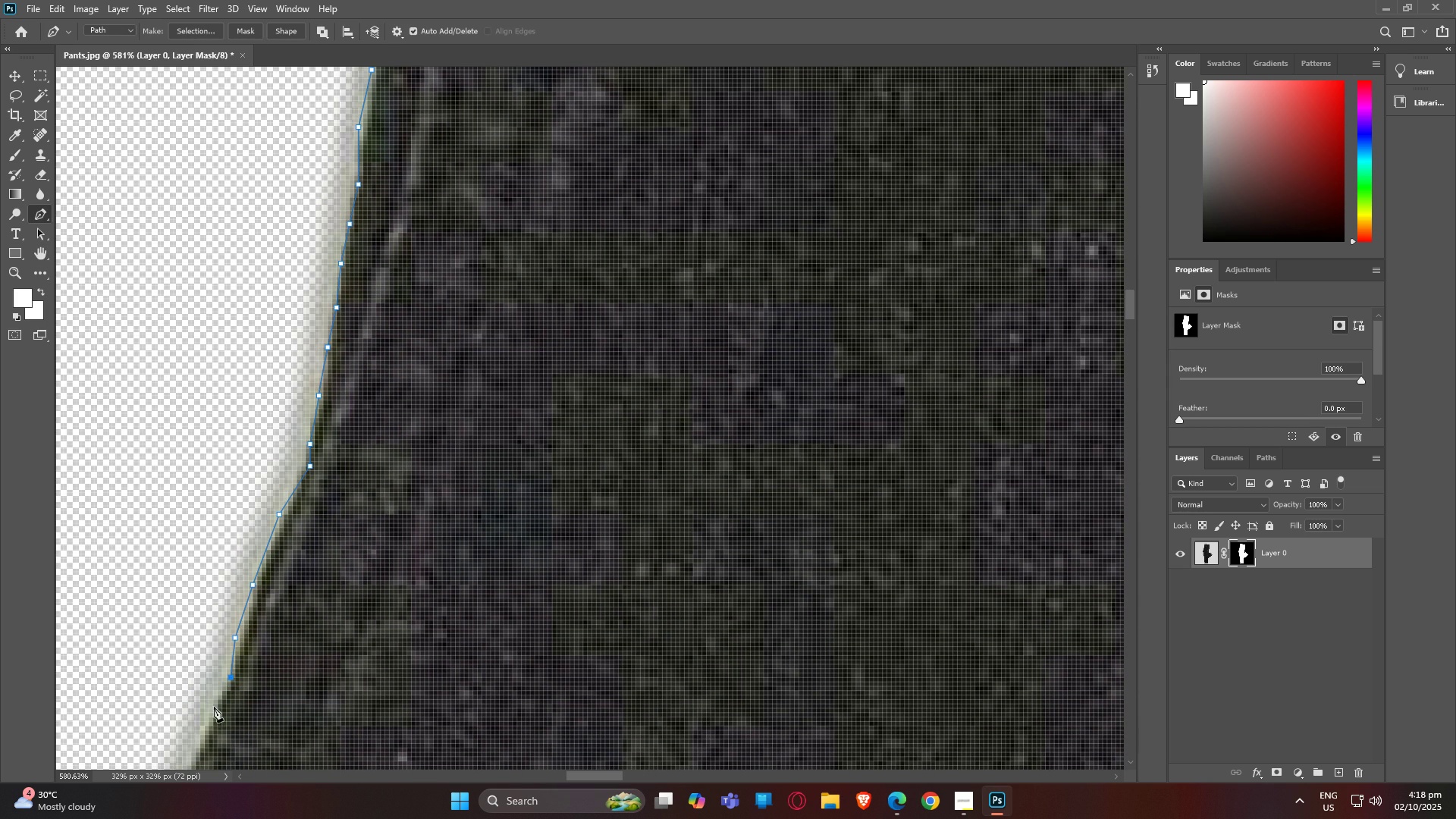 
type(hhp)